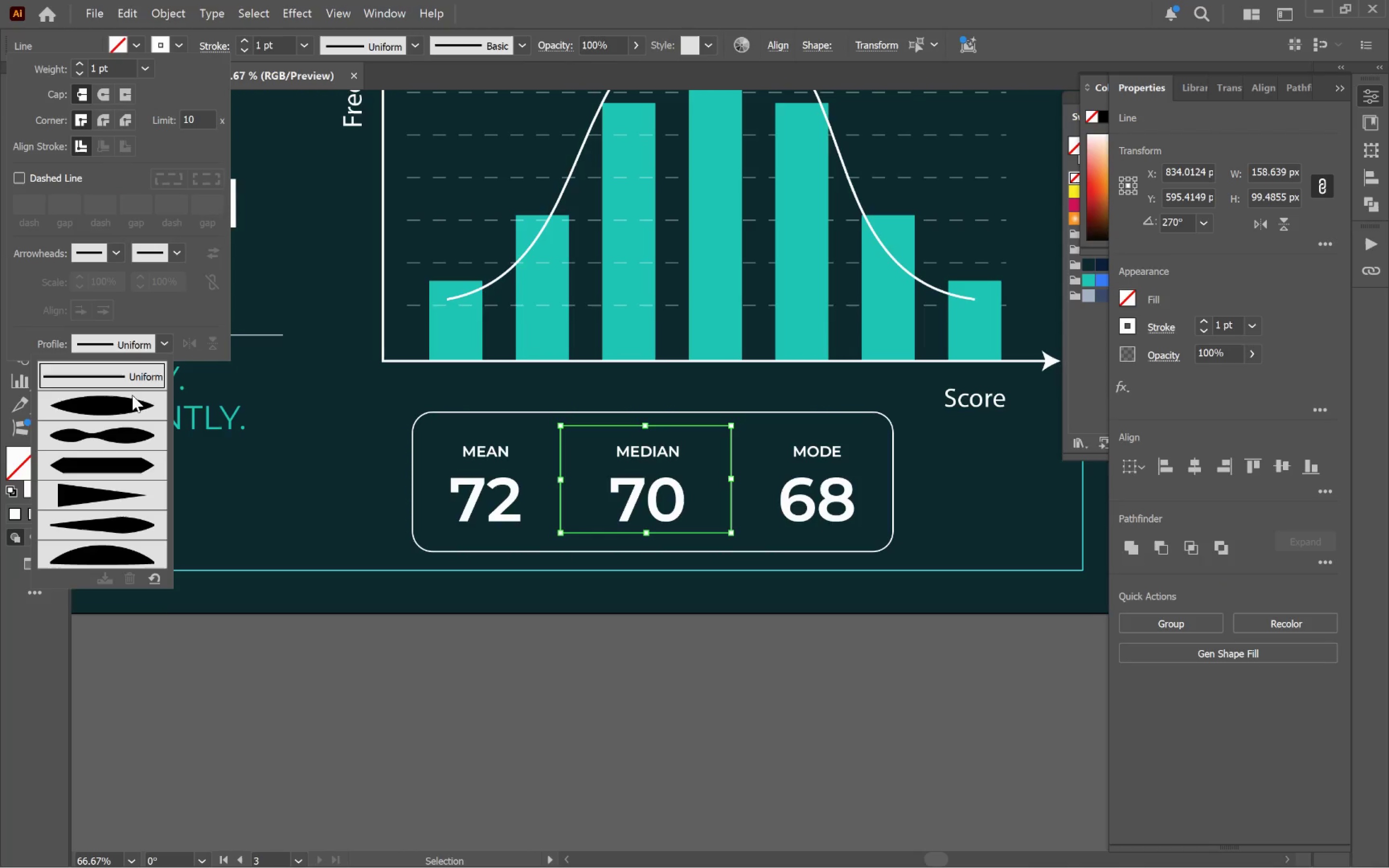 
left_click([128, 407])
 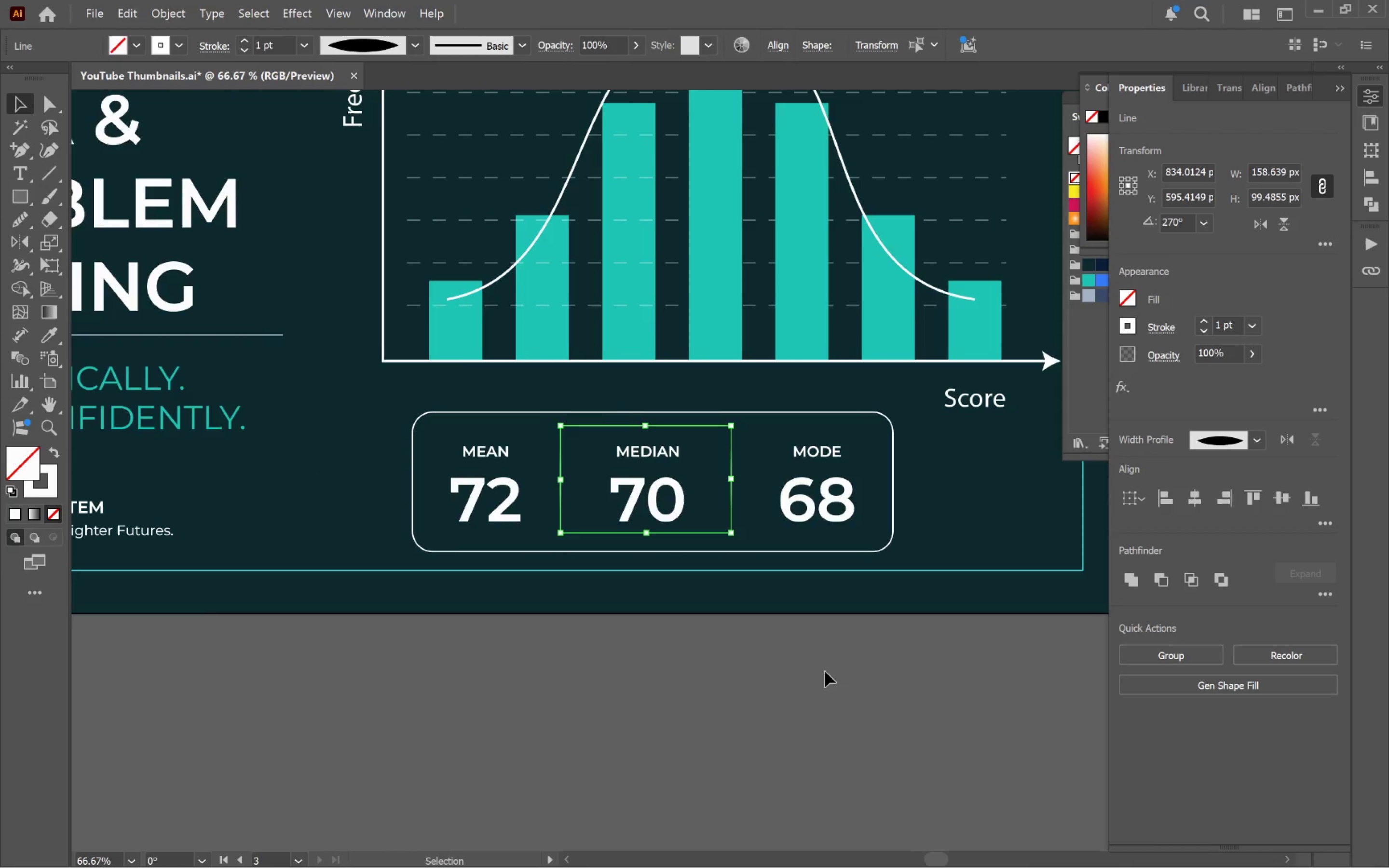 
double_click([853, 679])
 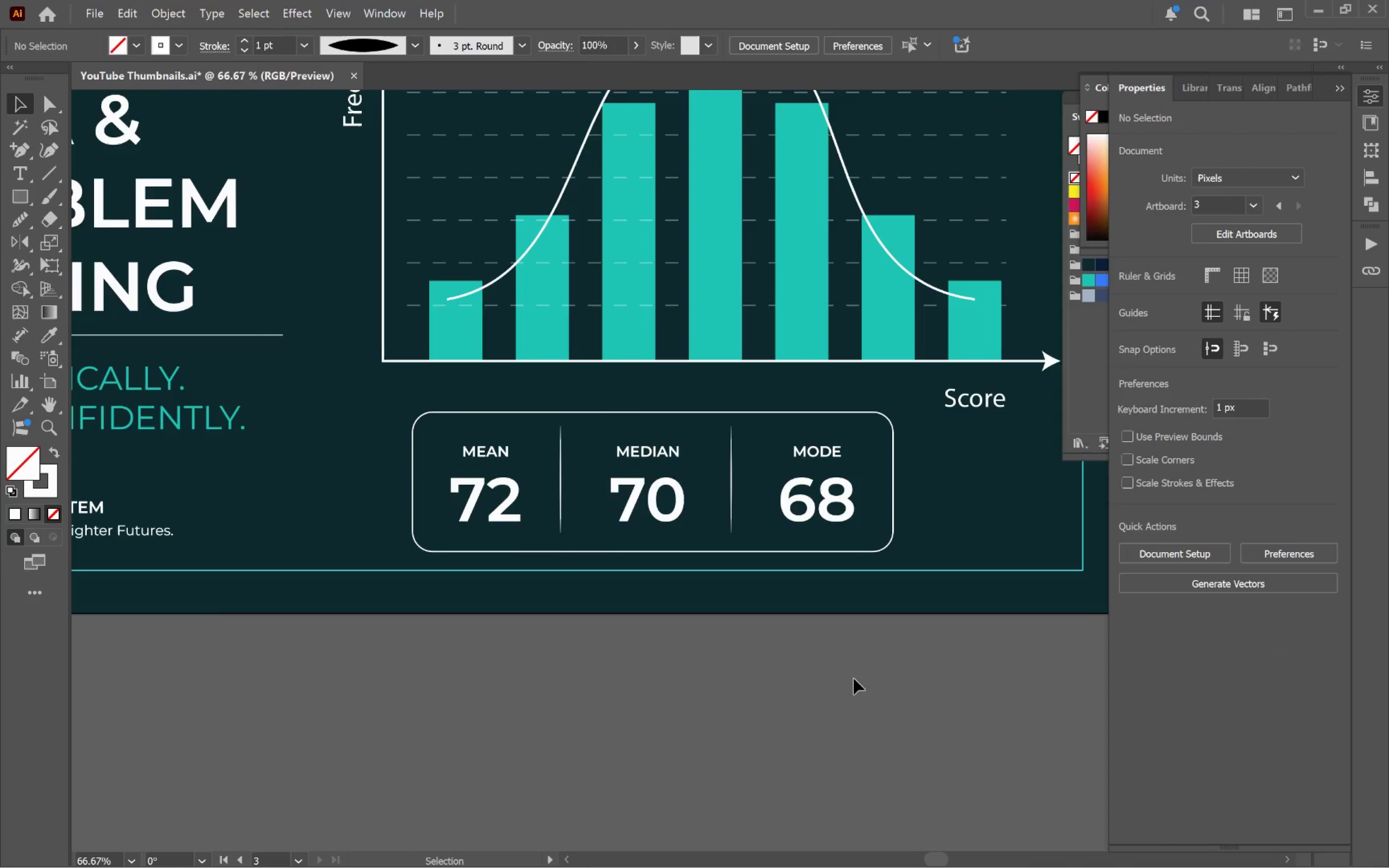 
hold_key(key=AltLeft, duration=0.35)
 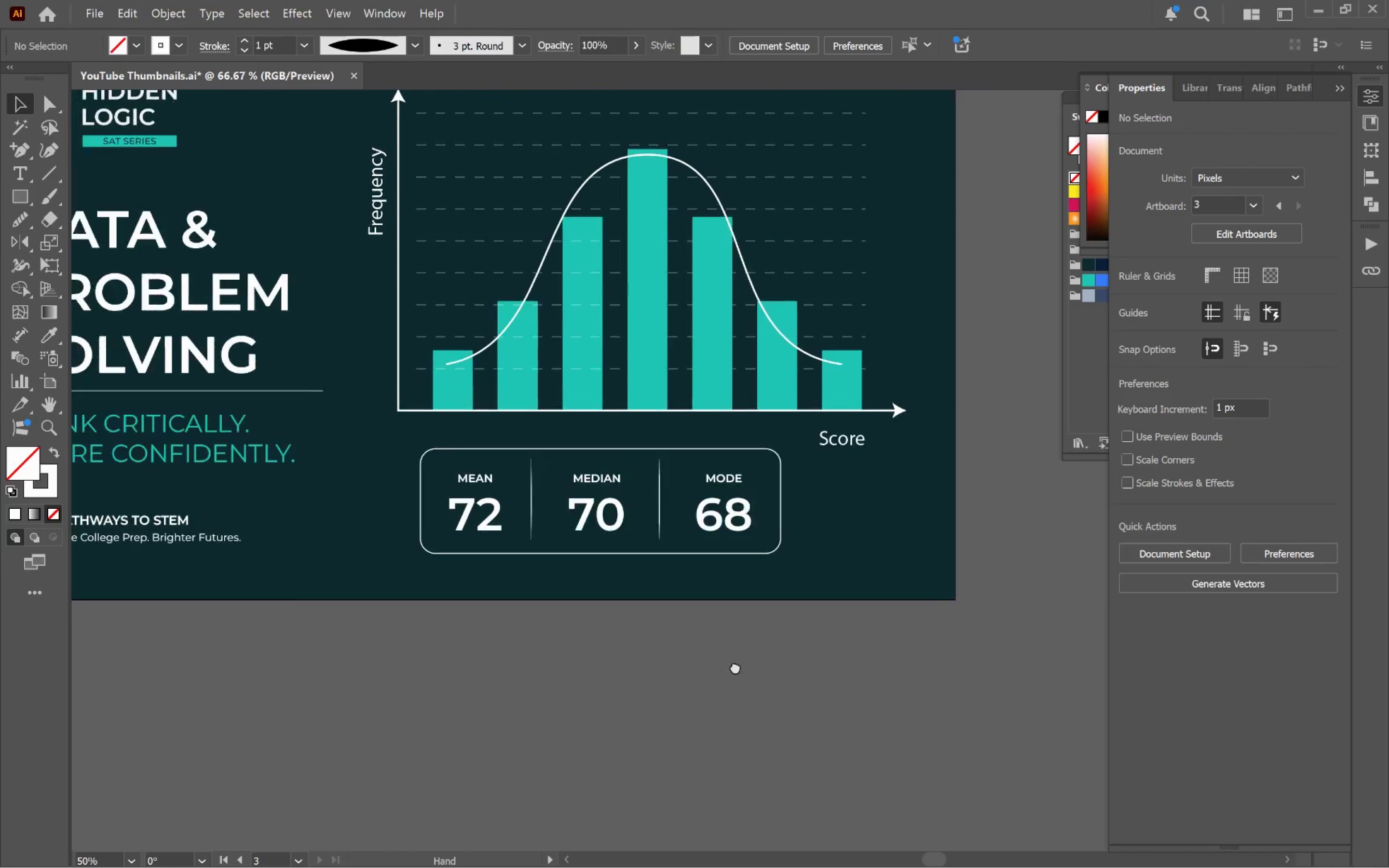 
hold_key(key=Space, duration=0.6)
 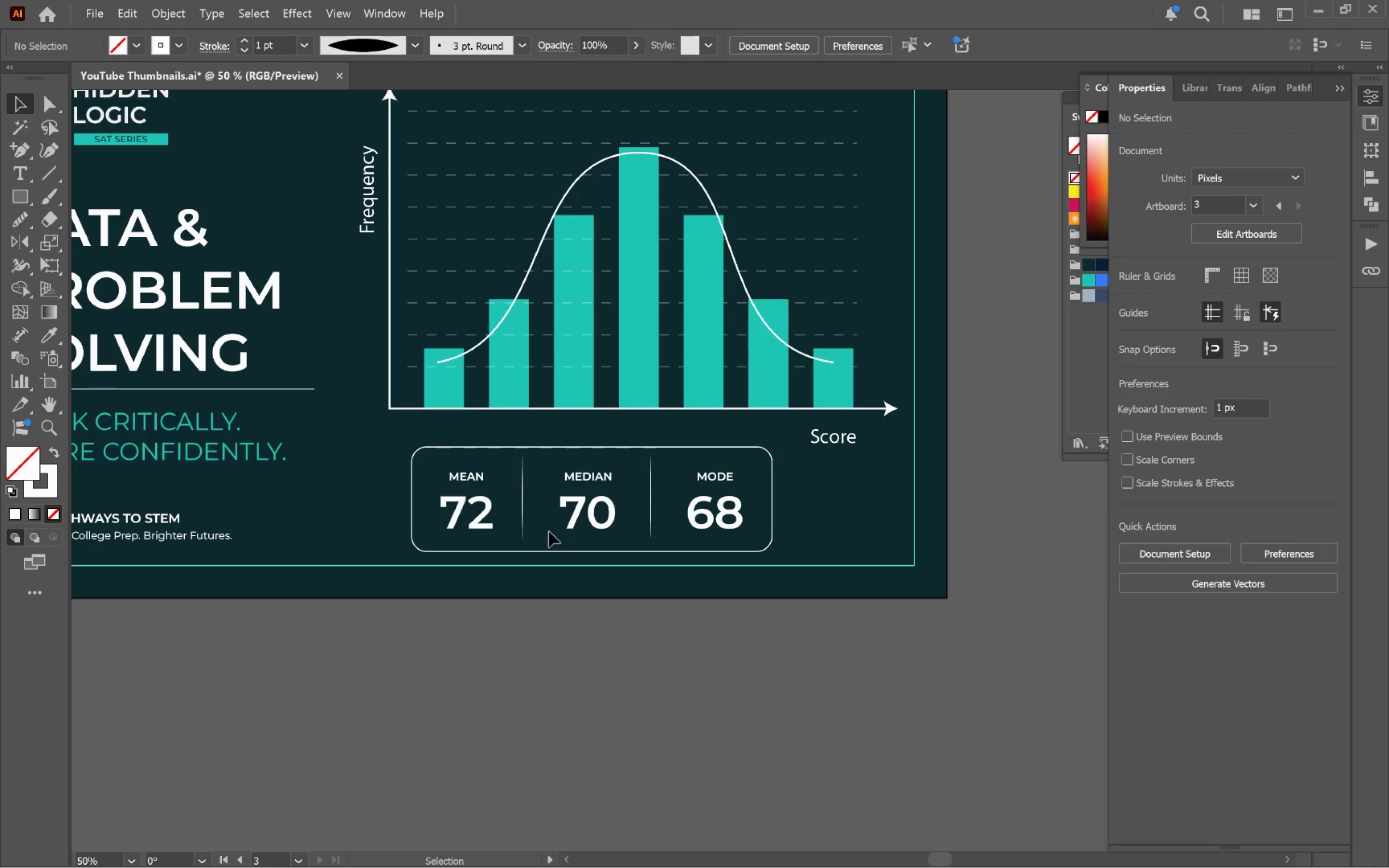 
left_click_drag(start_coordinate=[844, 697], to_coordinate=[733, 666])
 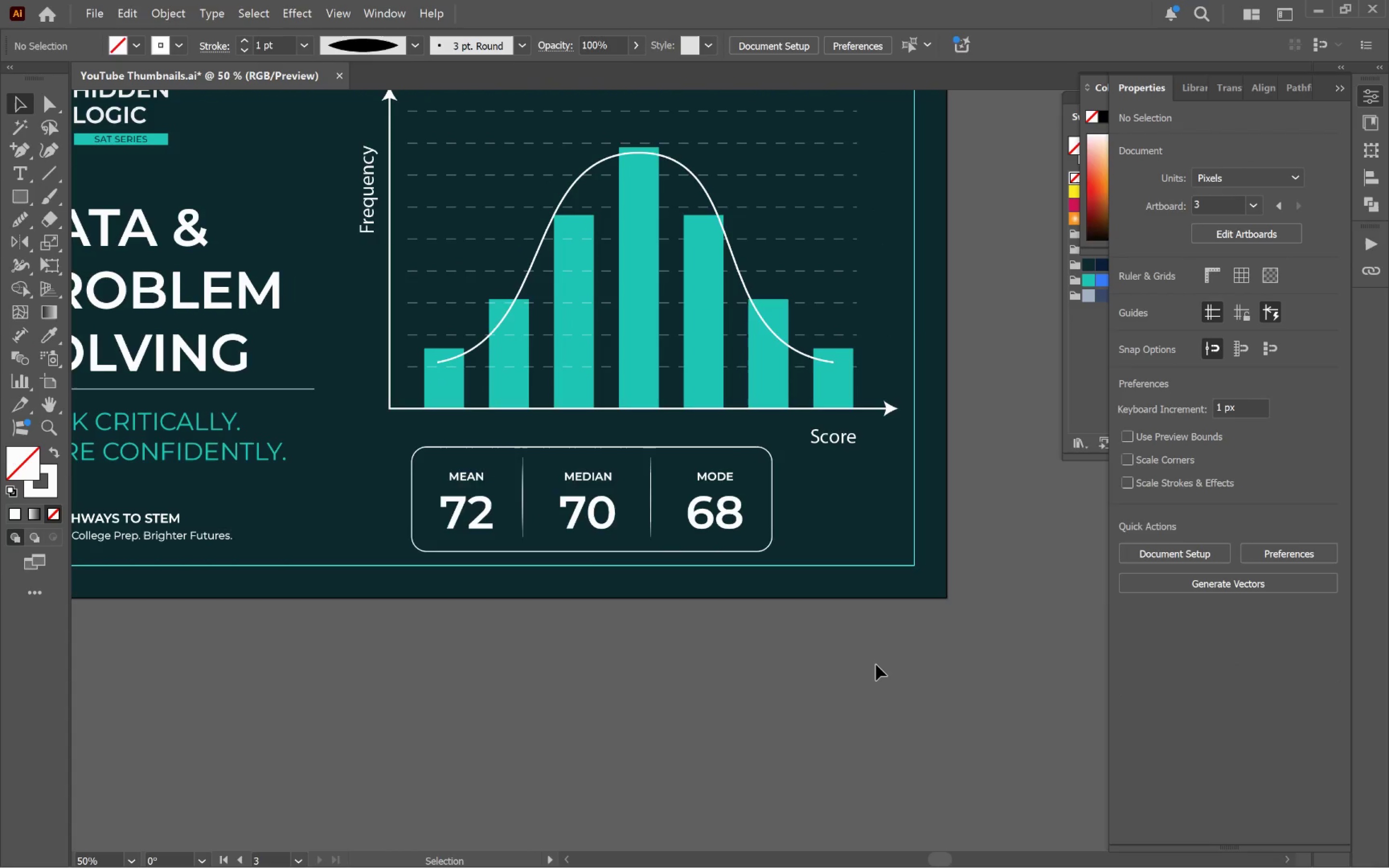 
scroll: coordinate [855, 673], scroll_direction: down, amount: 1.0
 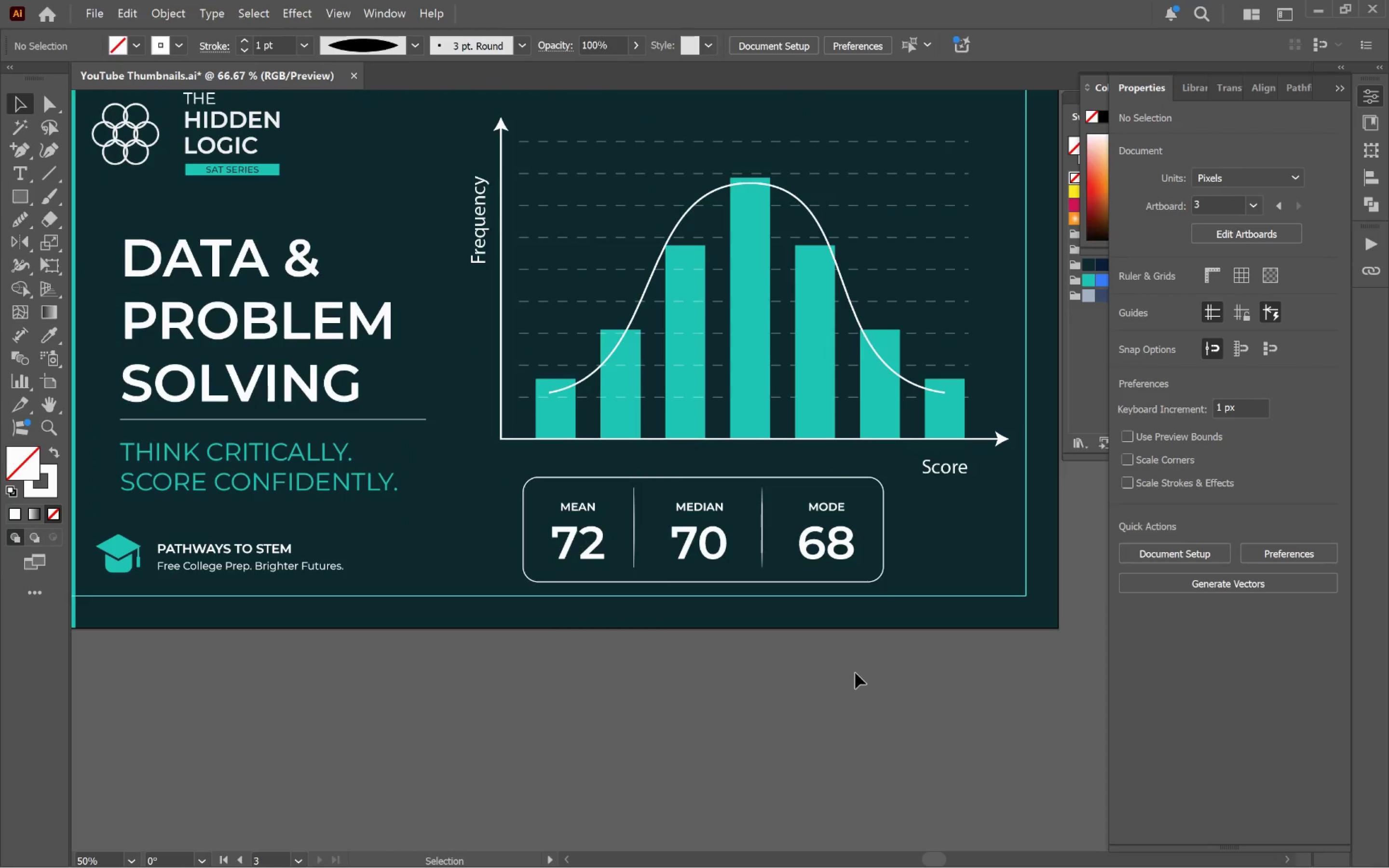 
hold_key(key=AltLeft, duration=0.34)
 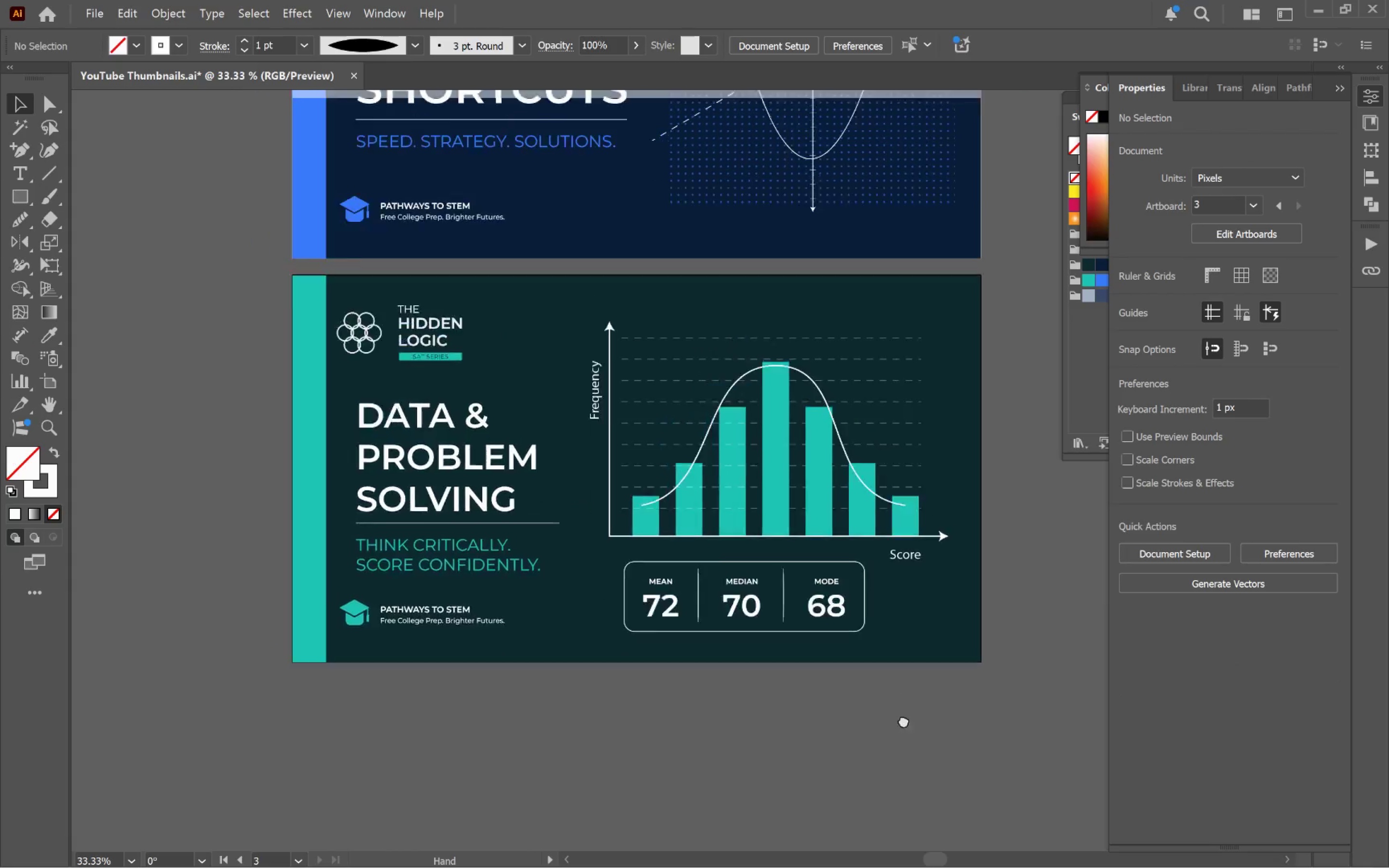 
hold_key(key=Space, duration=1.5)
 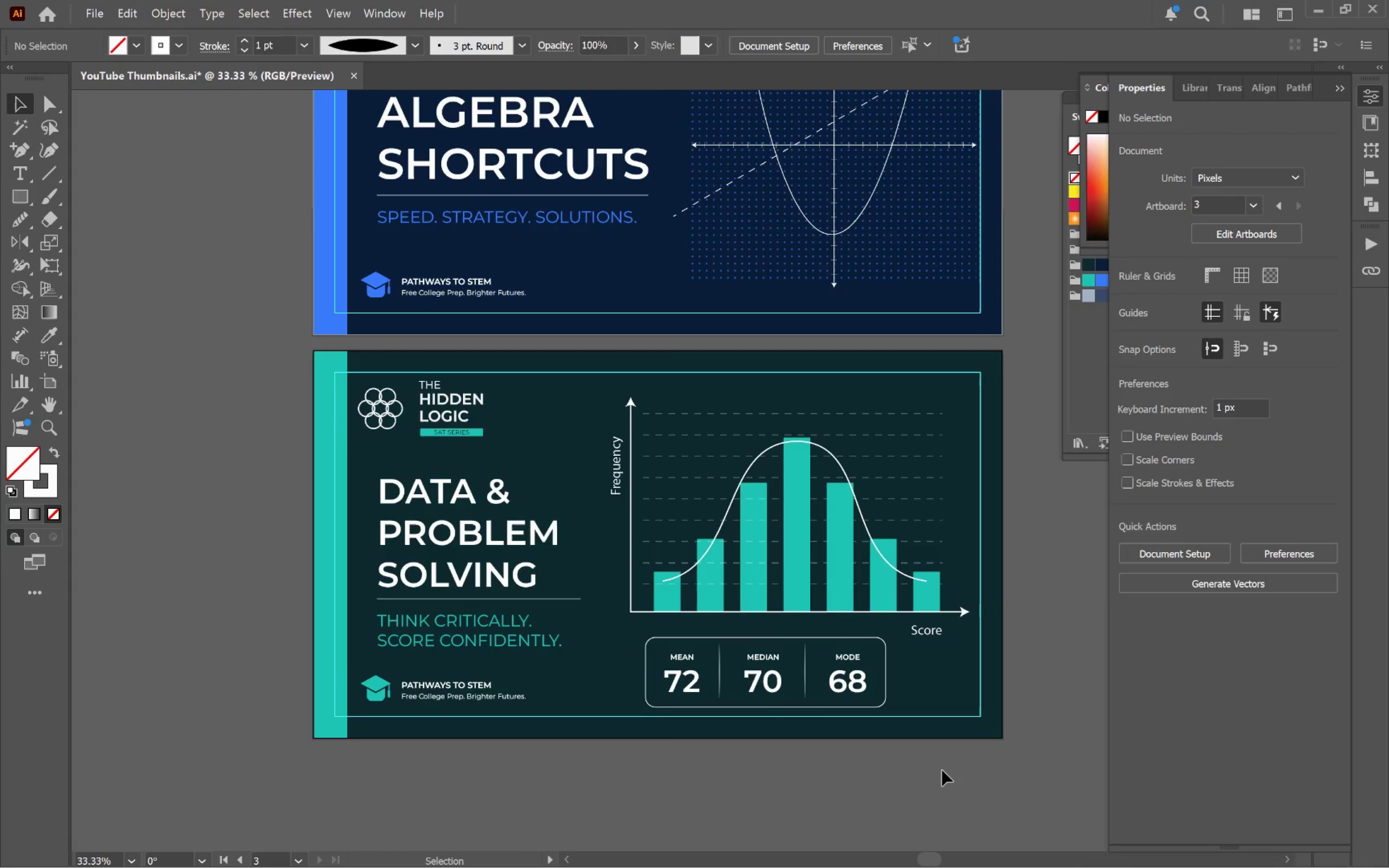 
left_click_drag(start_coordinate=[842, 669], to_coordinate=[920, 787])
 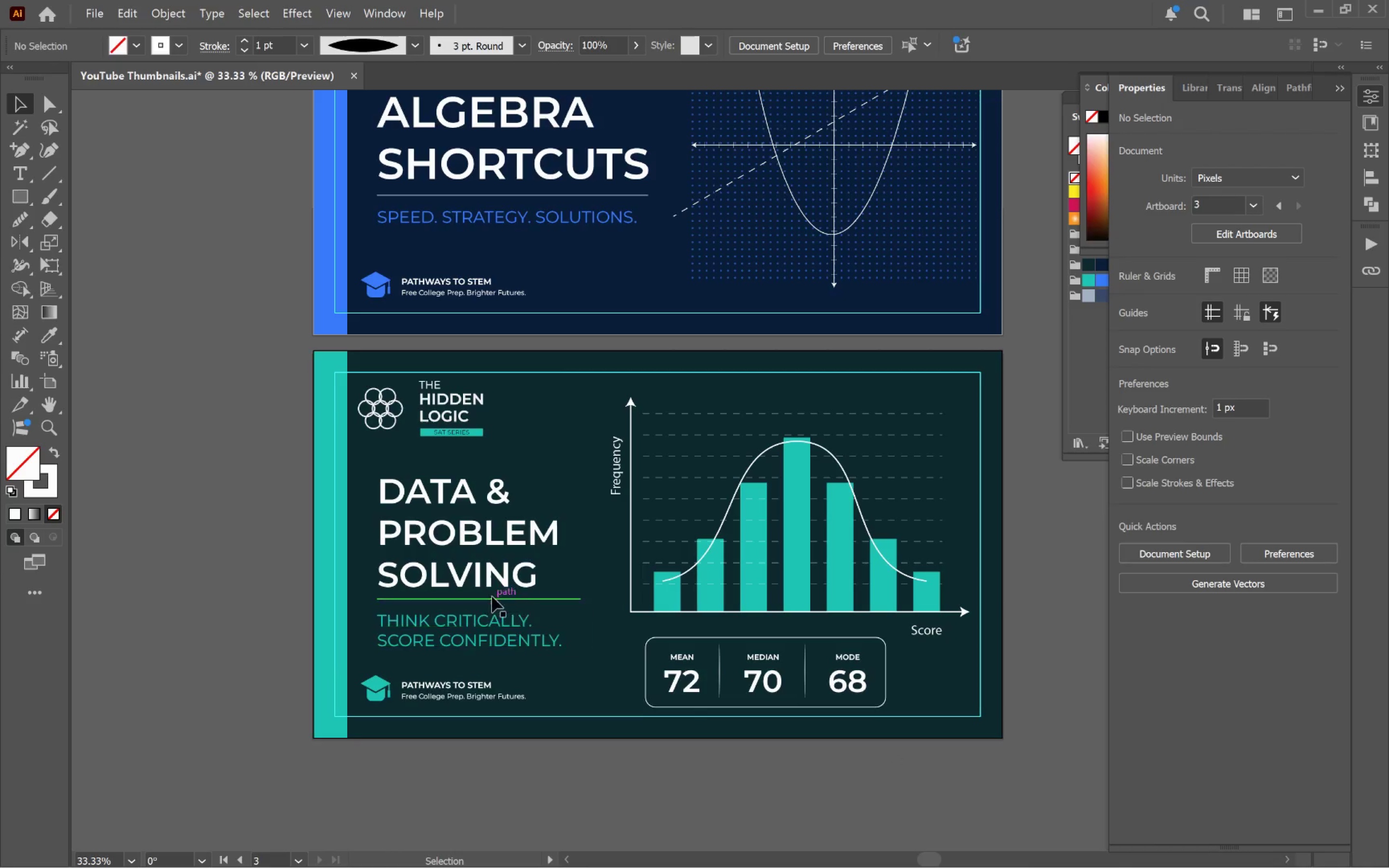 
scroll: coordinate [876, 664], scroll_direction: down, amount: 1.0
 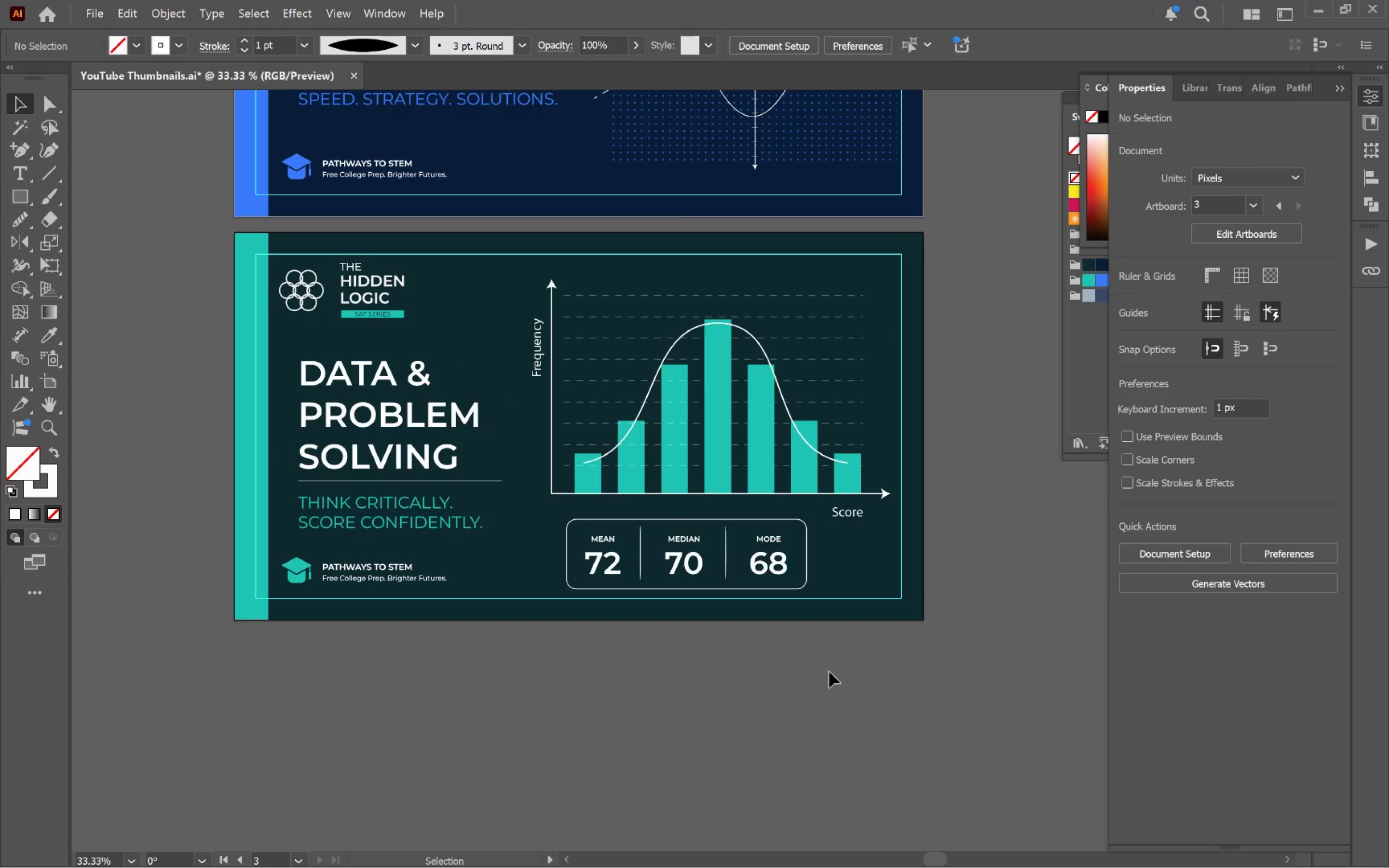 
left_click_drag(start_coordinate=[572, 657], to_coordinate=[467, 532])
 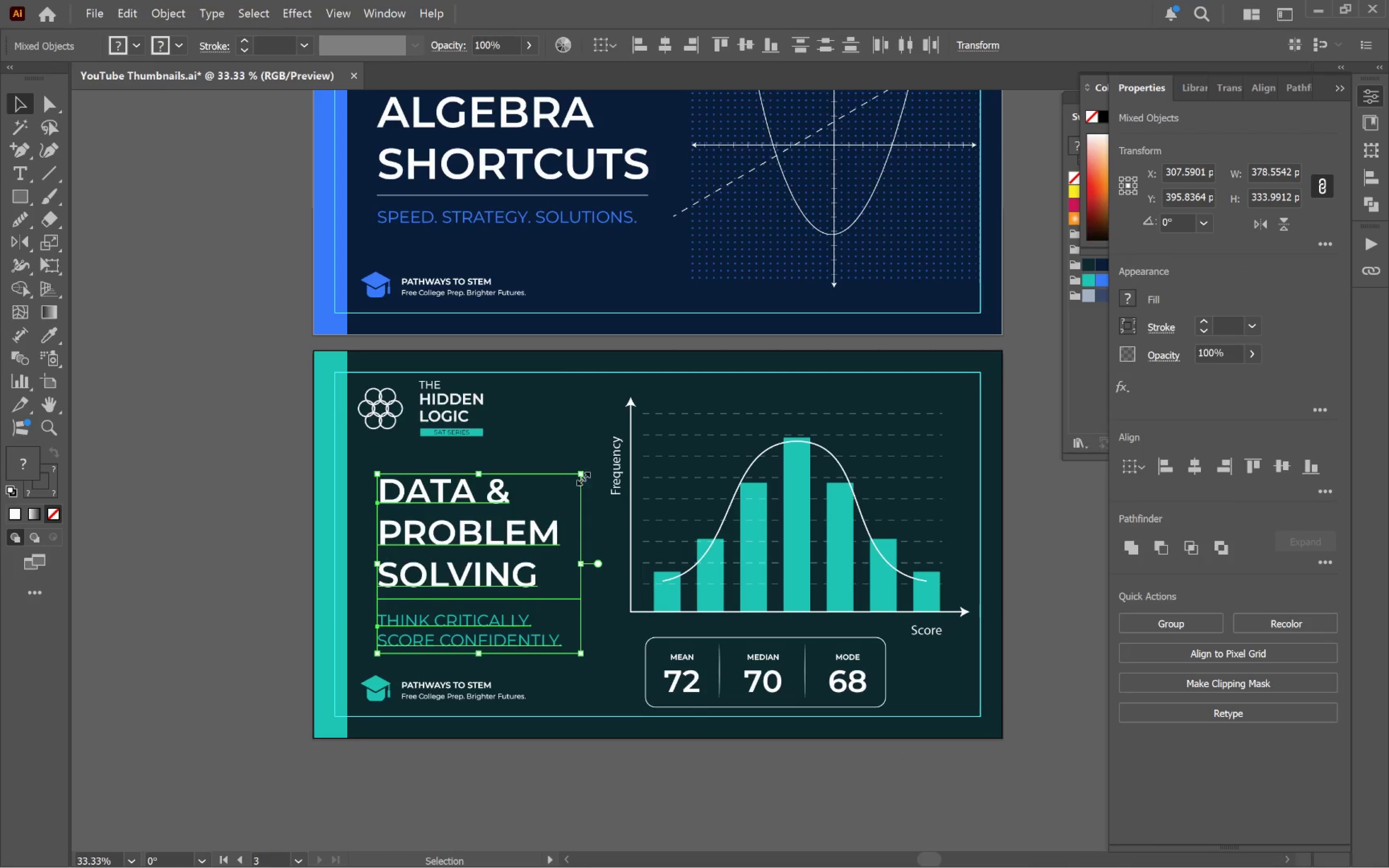 
left_click_drag(start_coordinate=[584, 473], to_coordinate=[603, 458])
 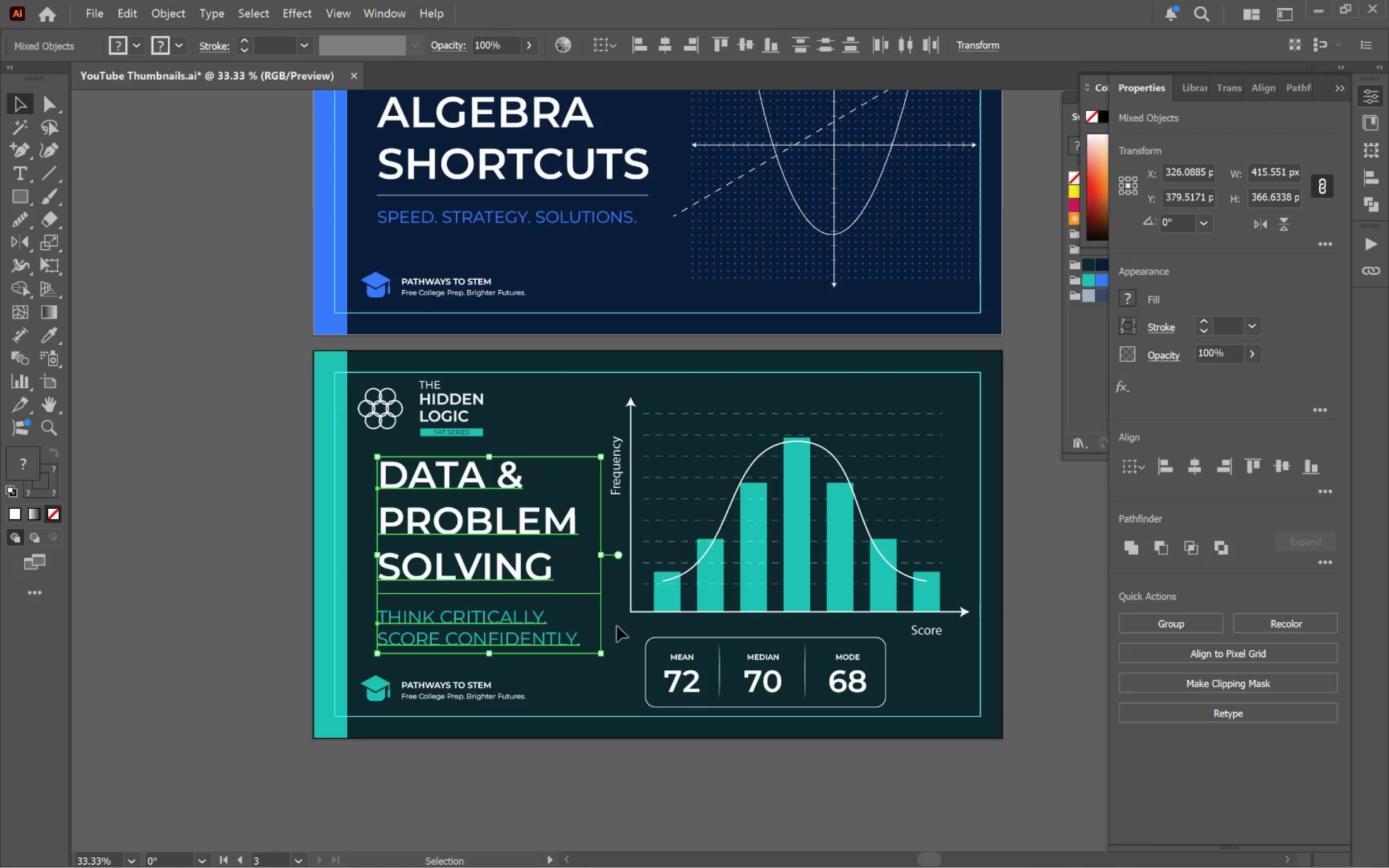 
hold_key(key=ShiftLeft, duration=1.77)
 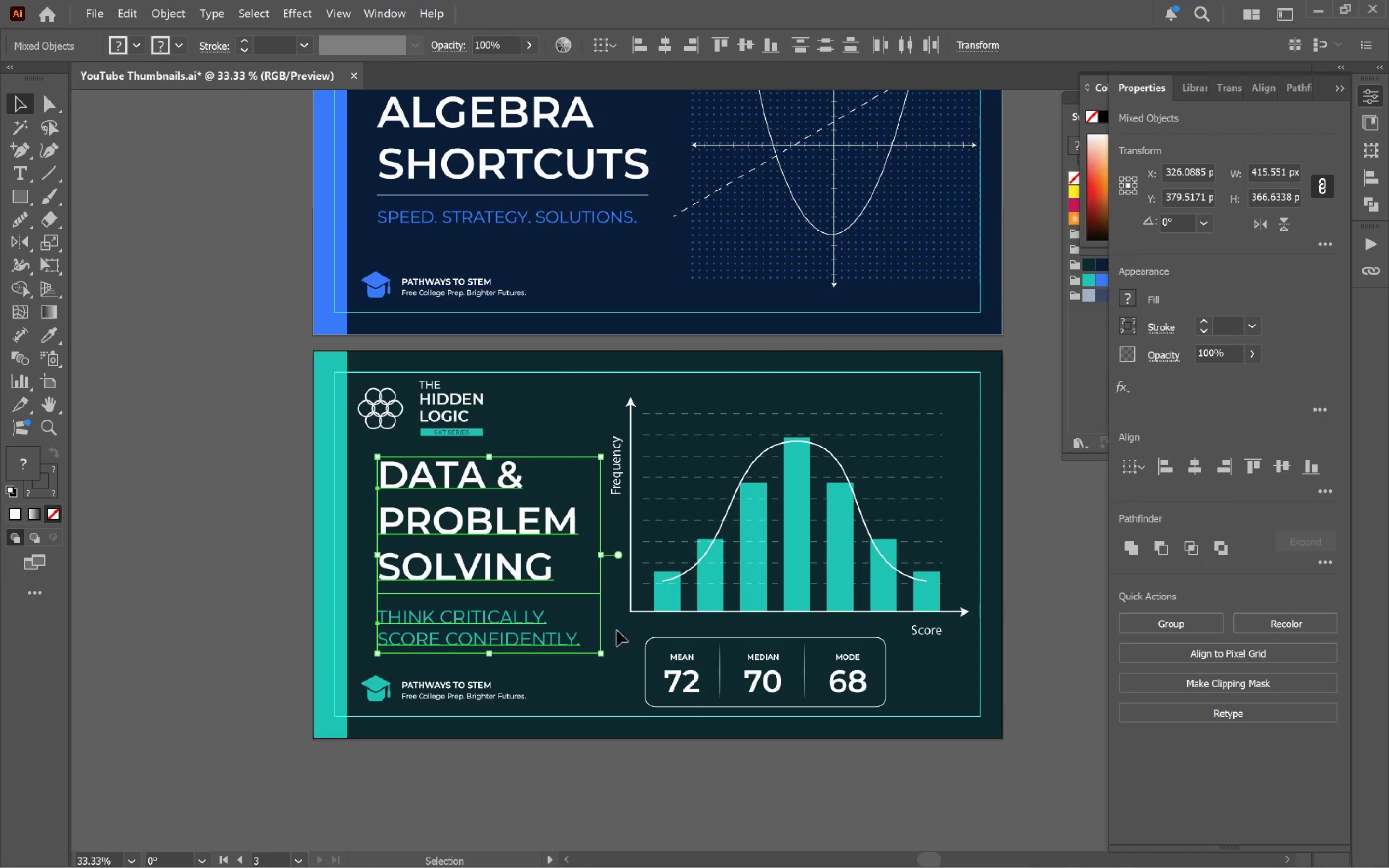 
left_click([617, 632])
 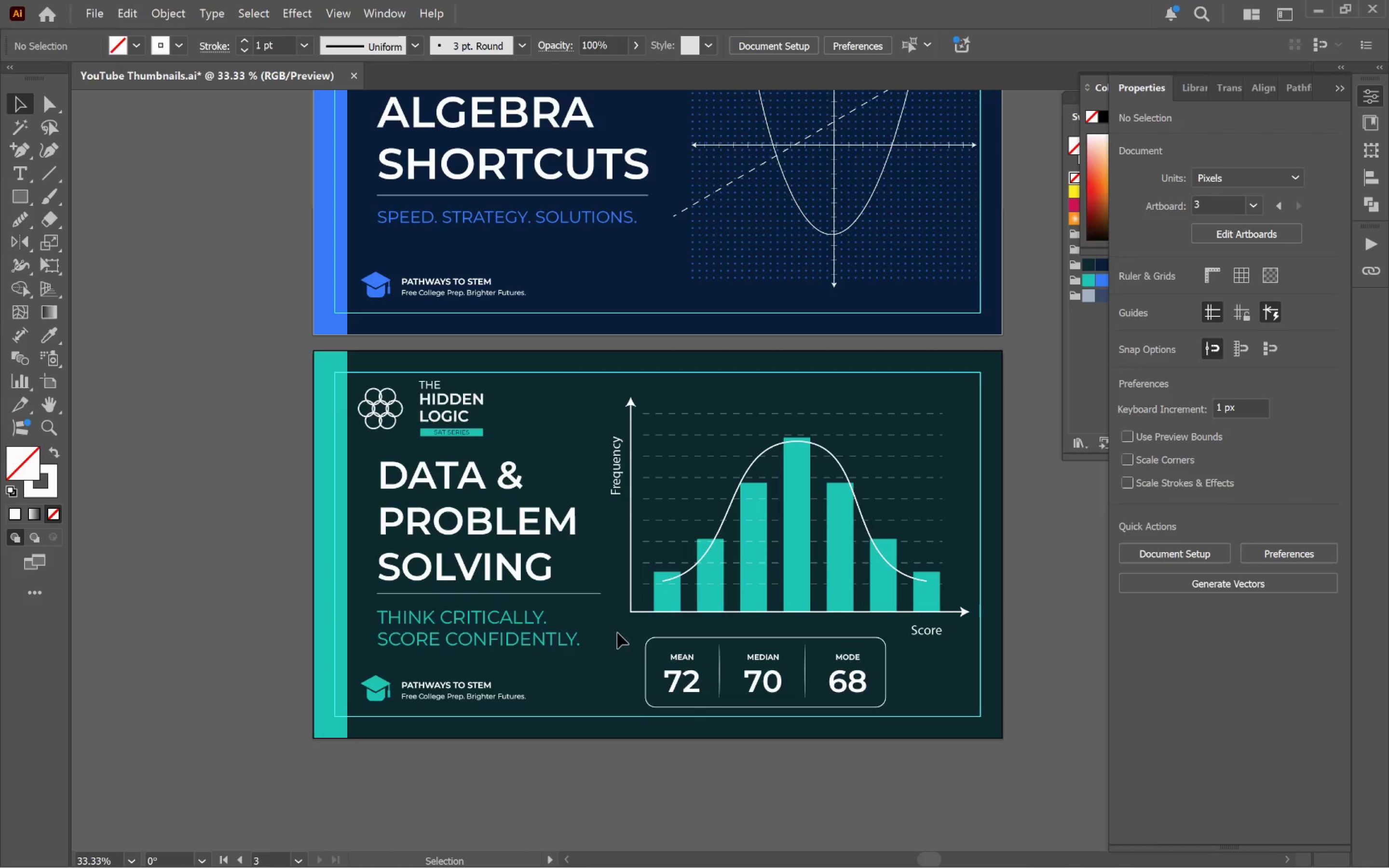 
hold_key(key=AltLeft, duration=0.38)
 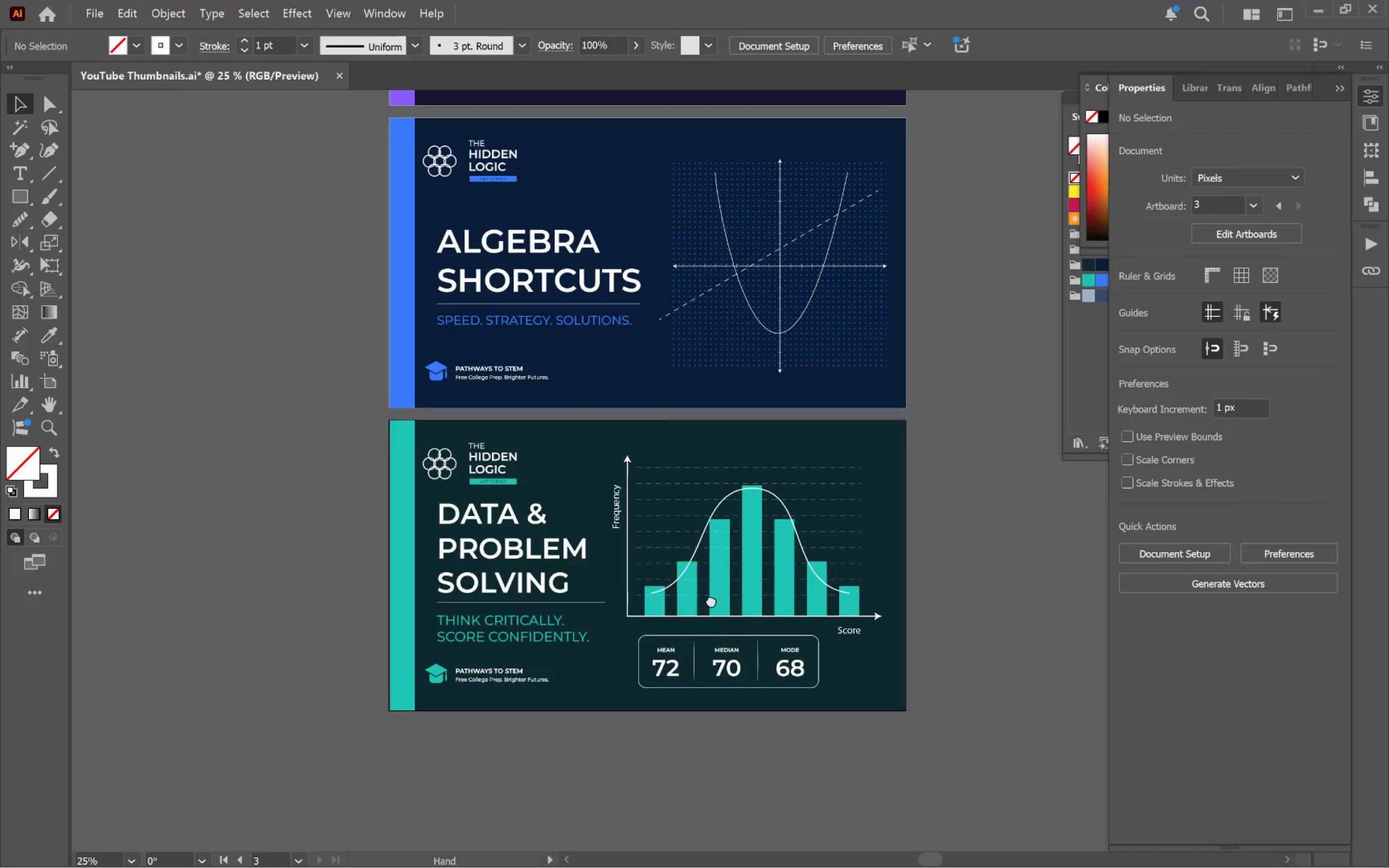 
hold_key(key=Space, duration=0.61)
 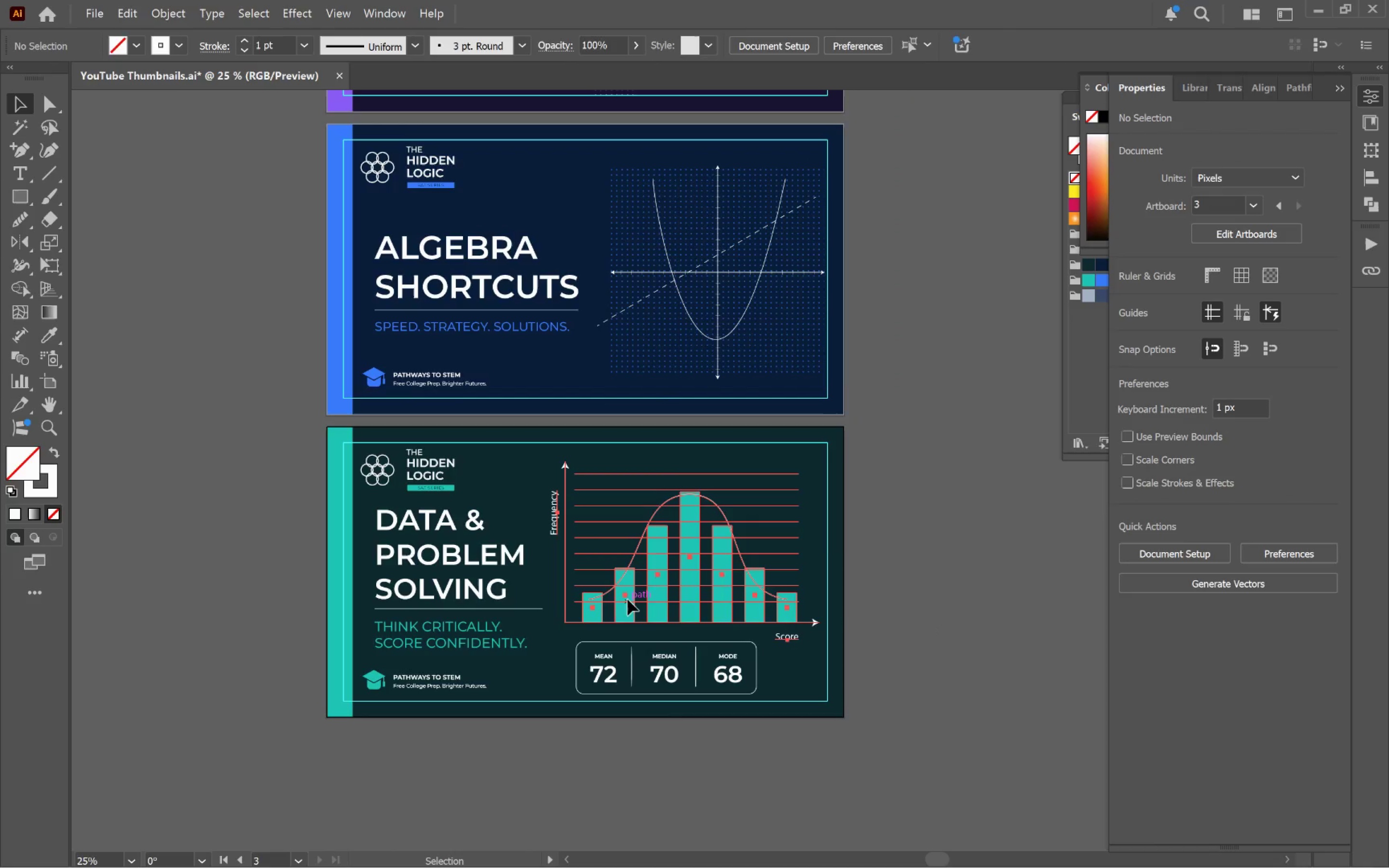 
scroll: coordinate [617, 630], scroll_direction: down, amount: 1.0
 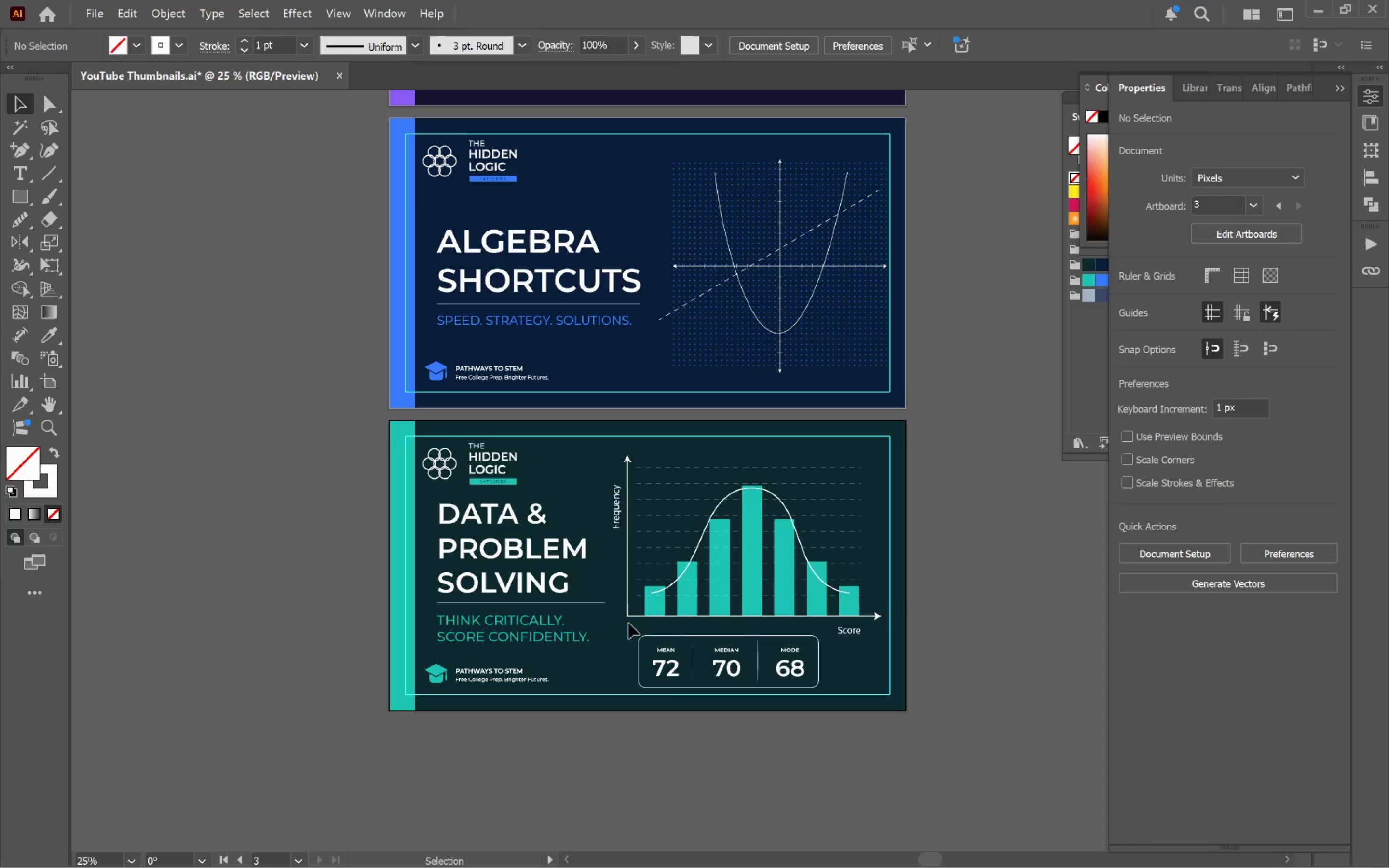 
left_click_drag(start_coordinate=[719, 599], to_coordinate=[656, 606])
 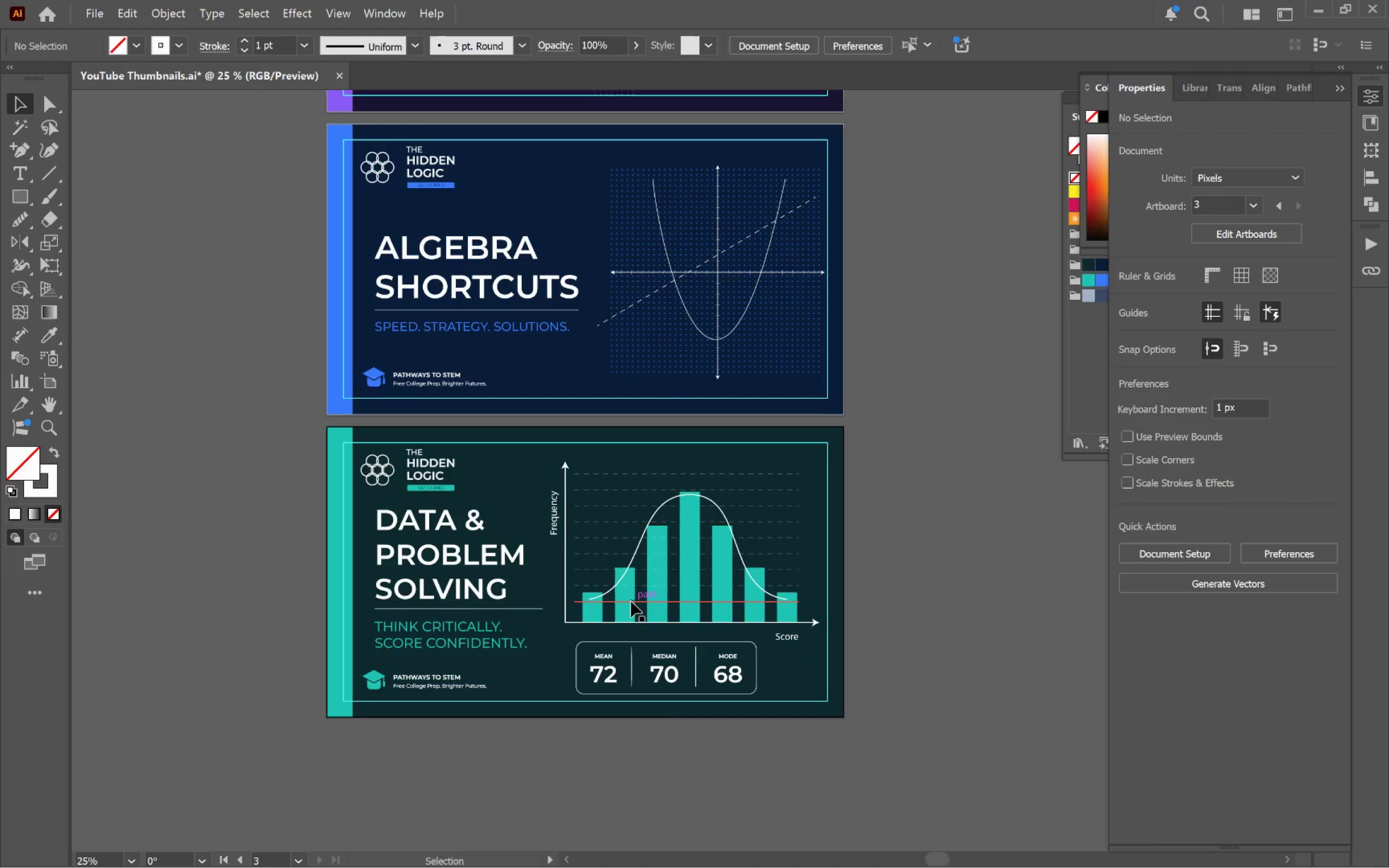 
left_click([627, 599])
 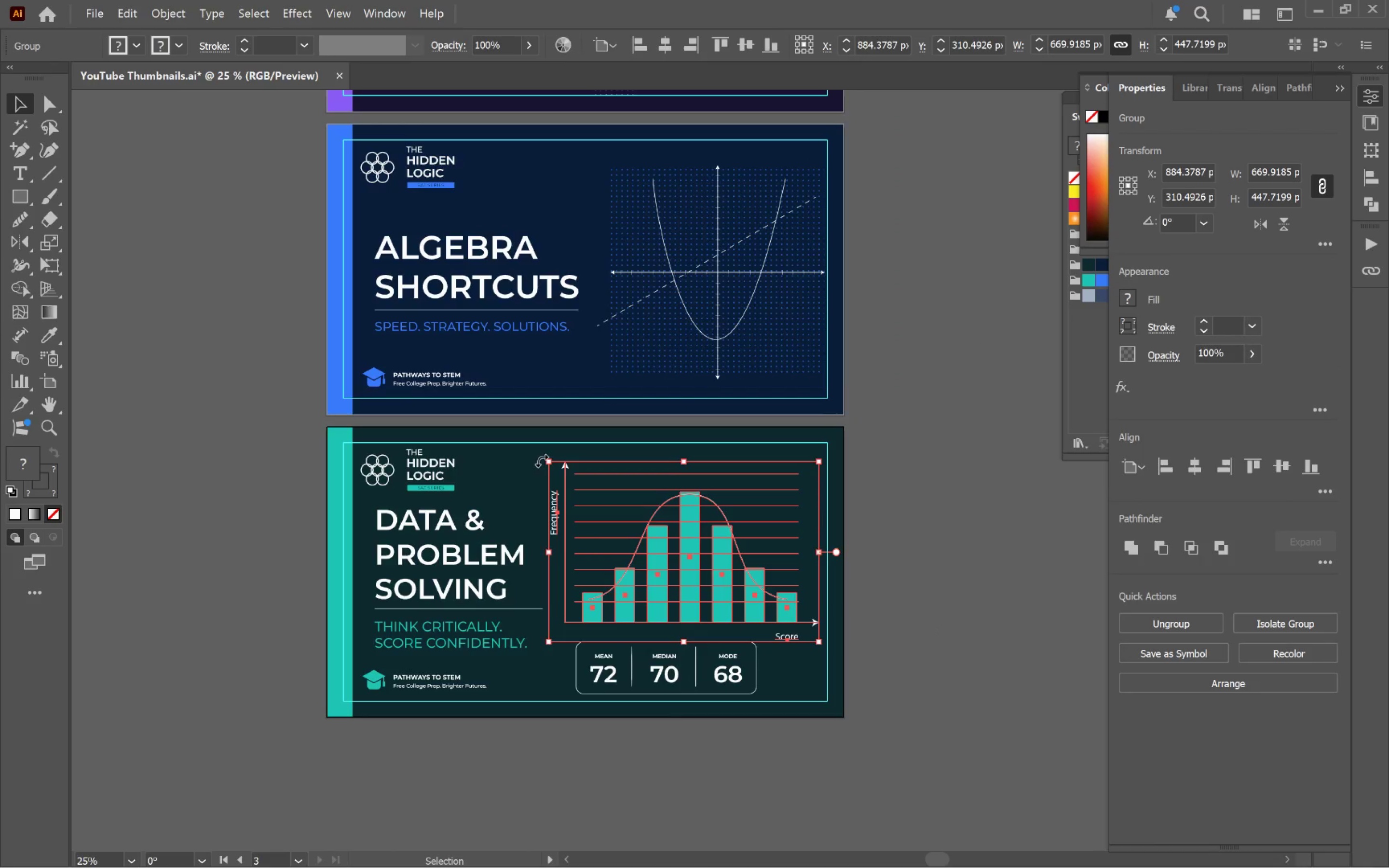 
left_click_drag(start_coordinate=[545, 461], to_coordinate=[564, 477])
 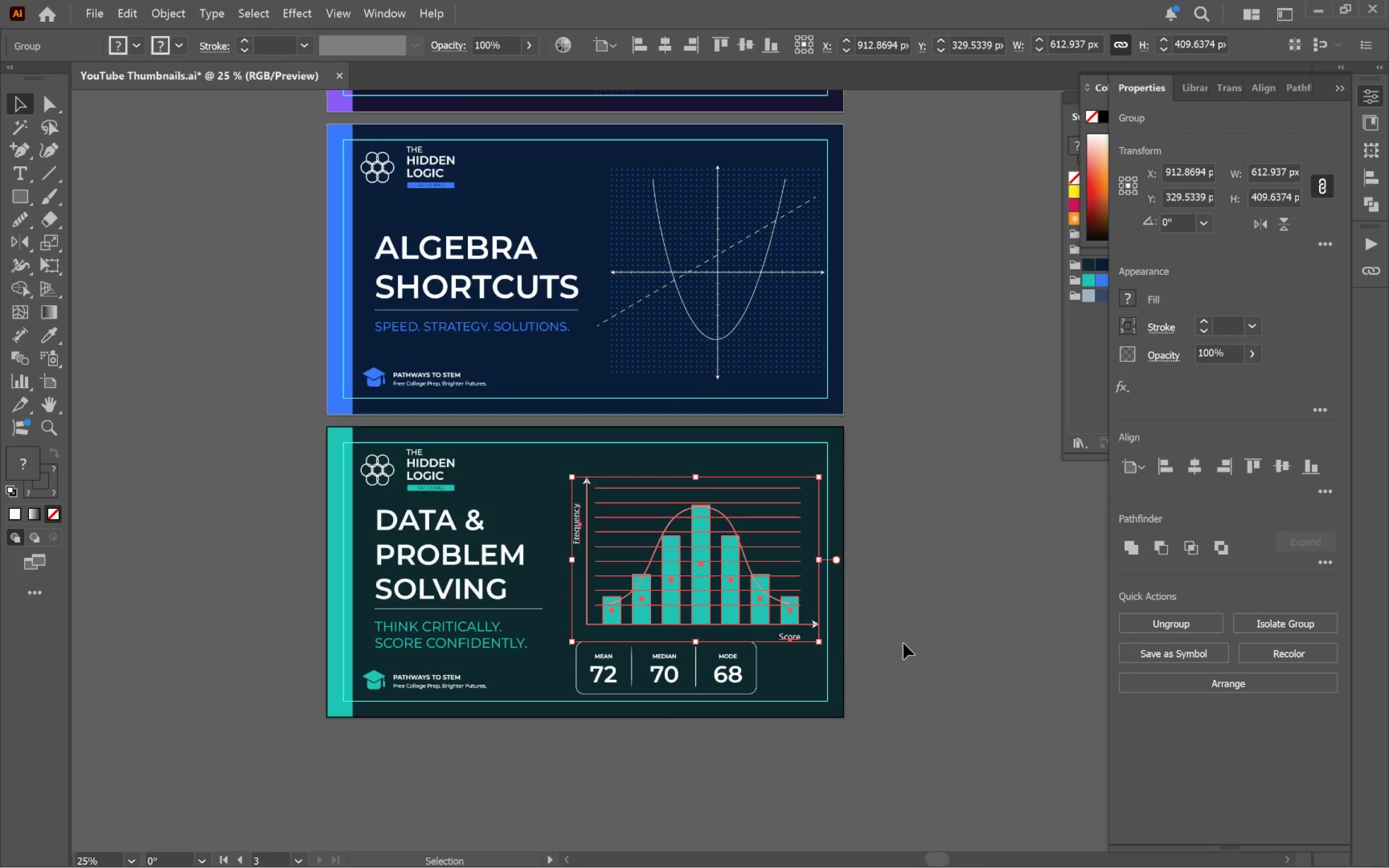 
hold_key(key=ShiftLeft, duration=1.68)
 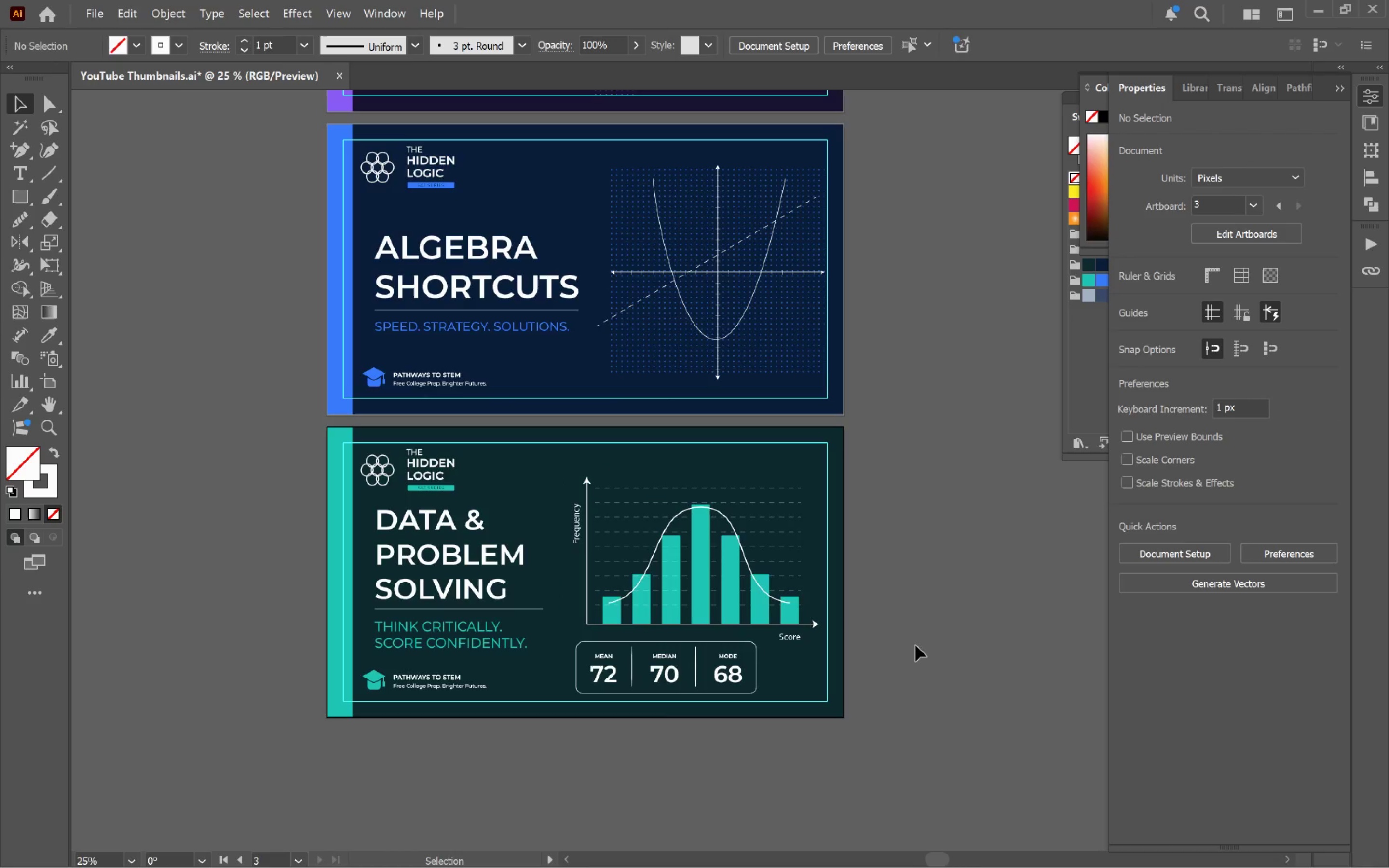 
hold_key(key=Space, duration=1.0)
 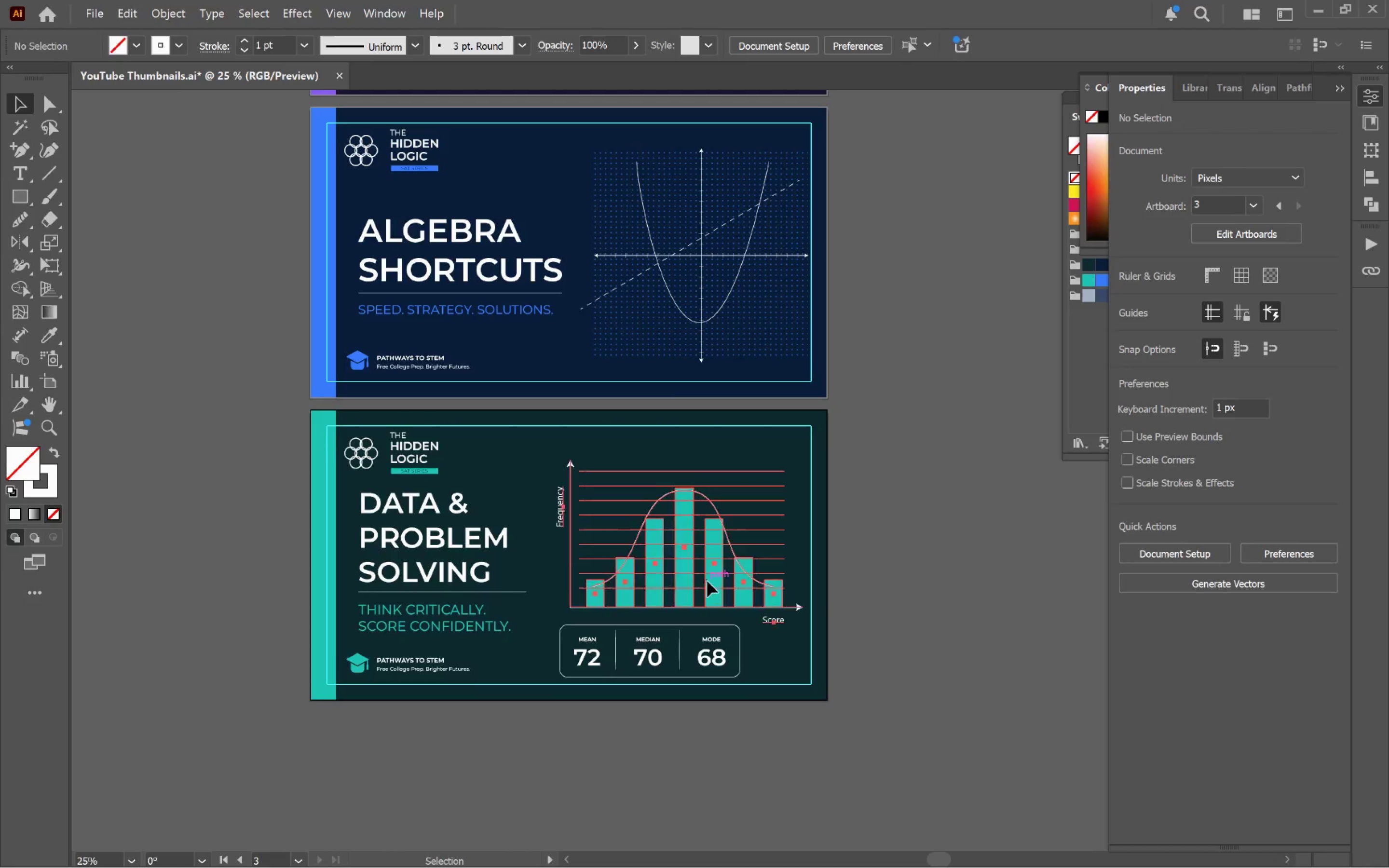 
left_click_drag(start_coordinate=[881, 641], to_coordinate=[864, 624])